 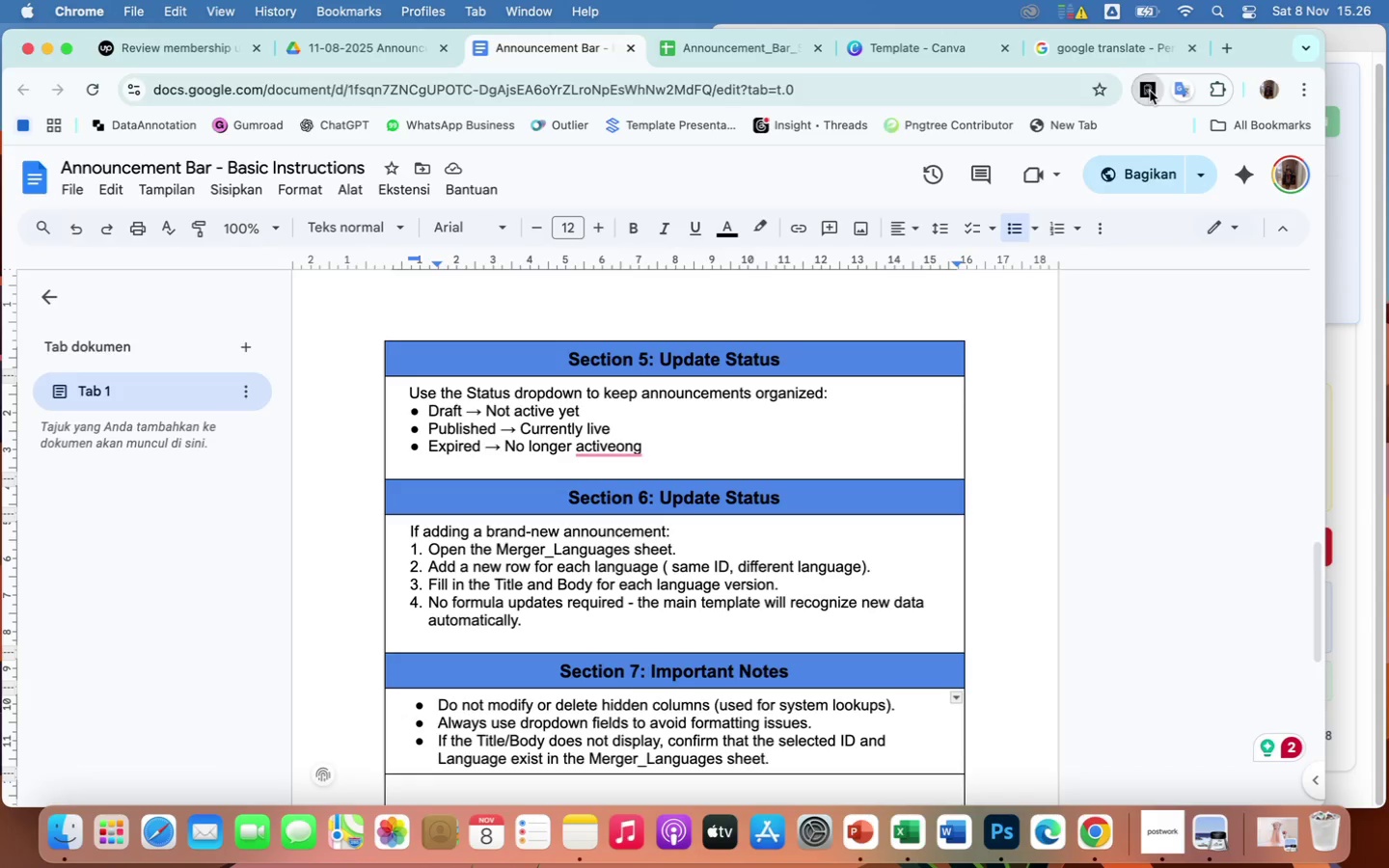 
left_click([988, 185])
 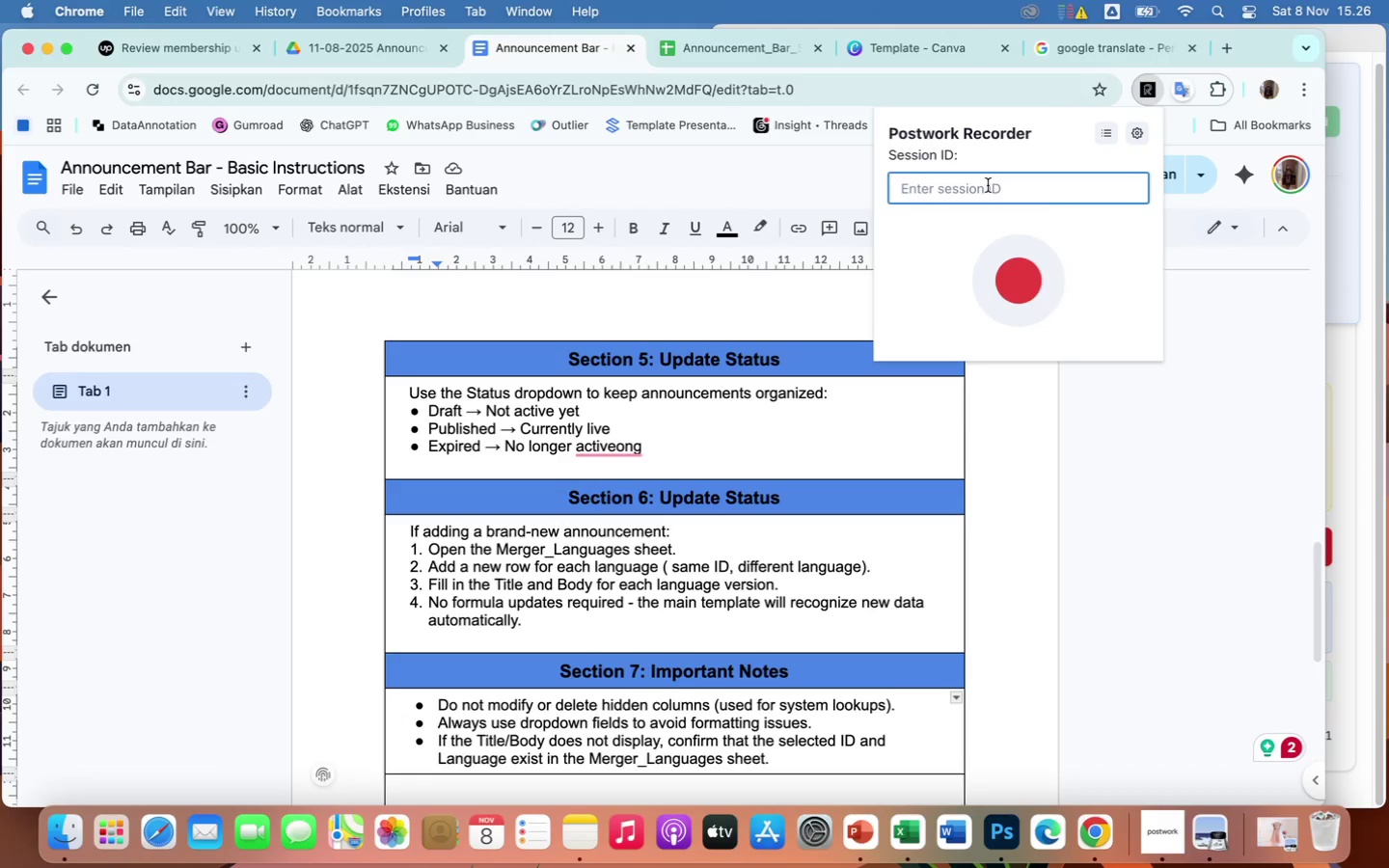 
key(Meta+V)
 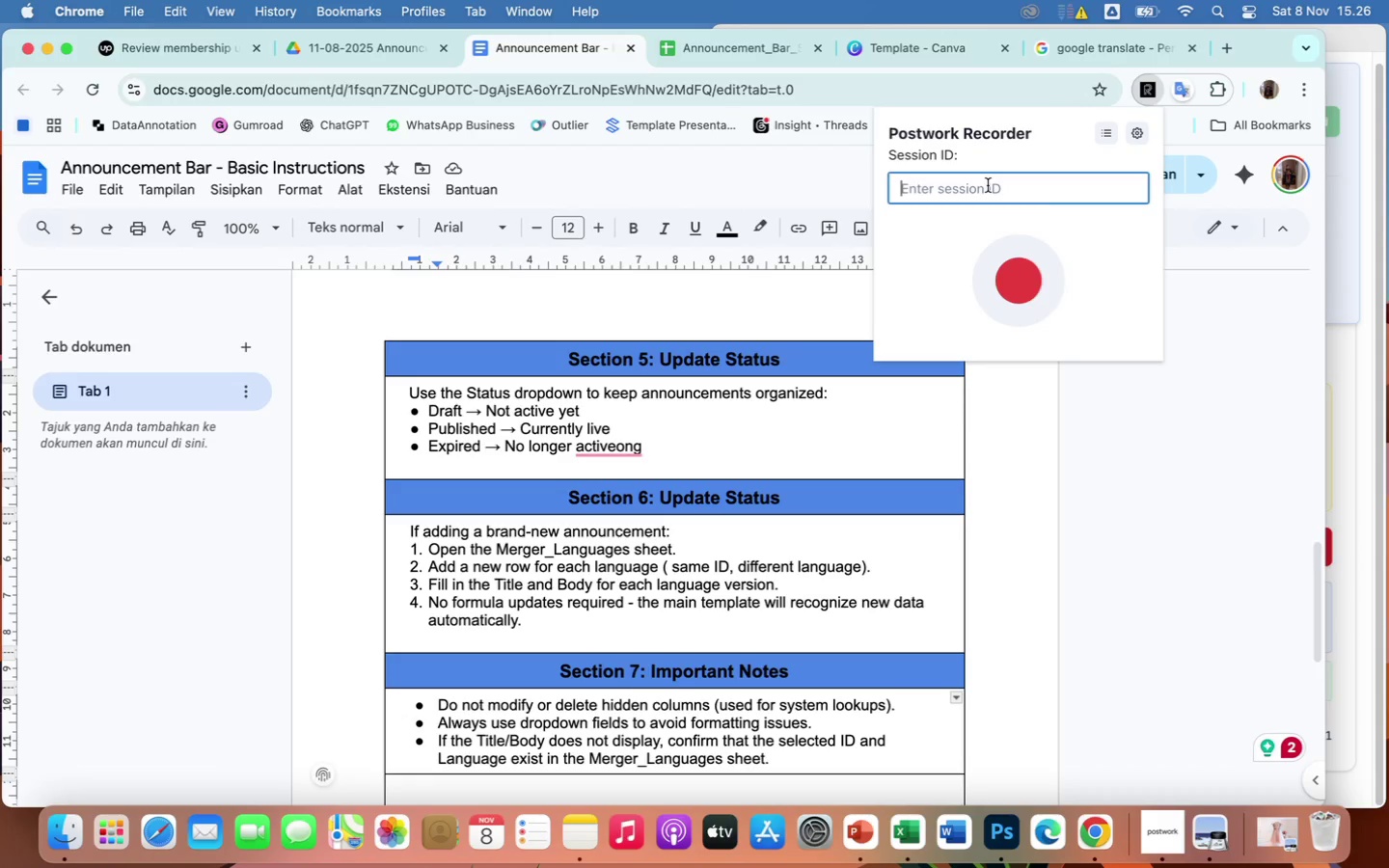 
left_click([1022, 280])
 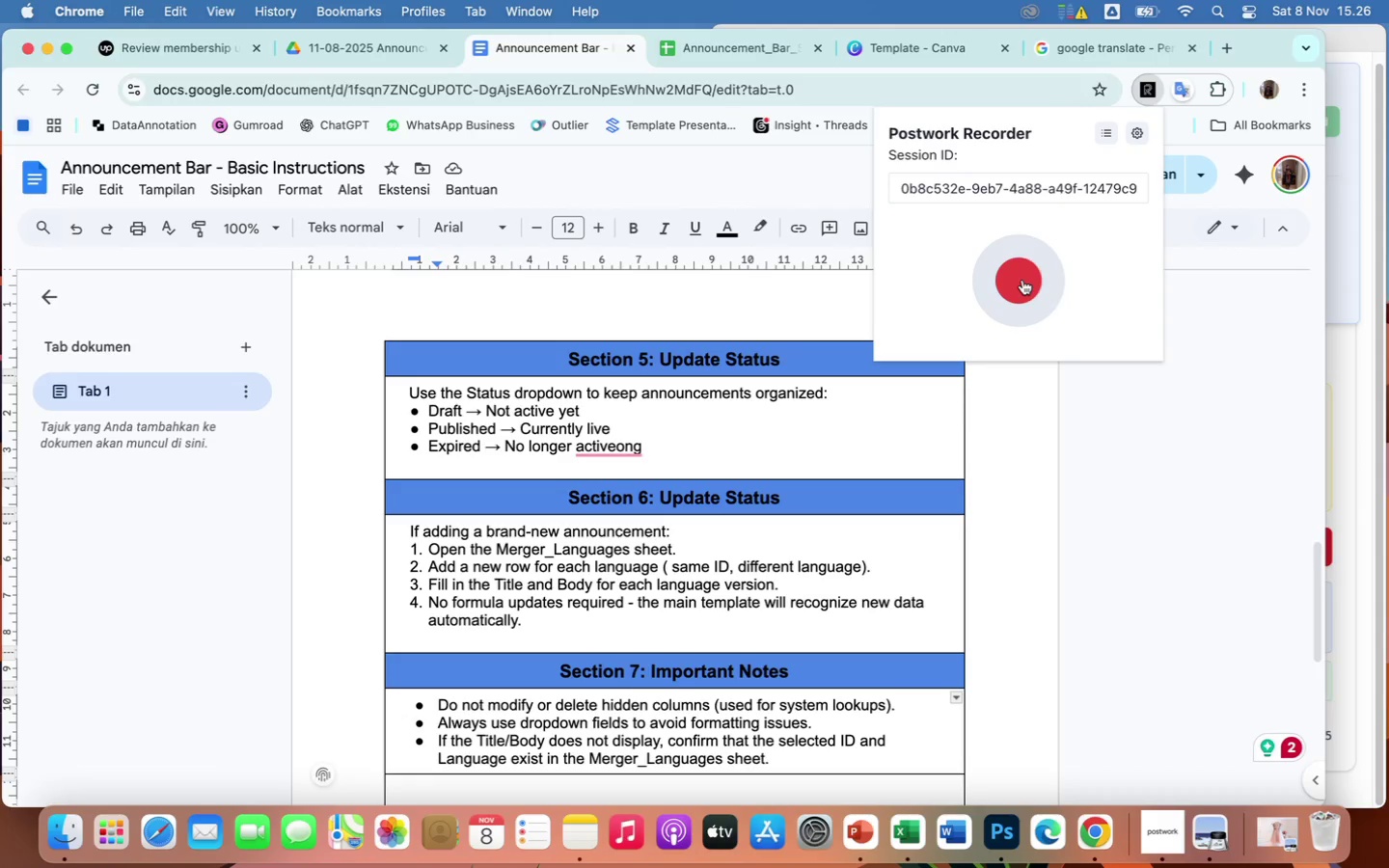 
left_click([1022, 280])
 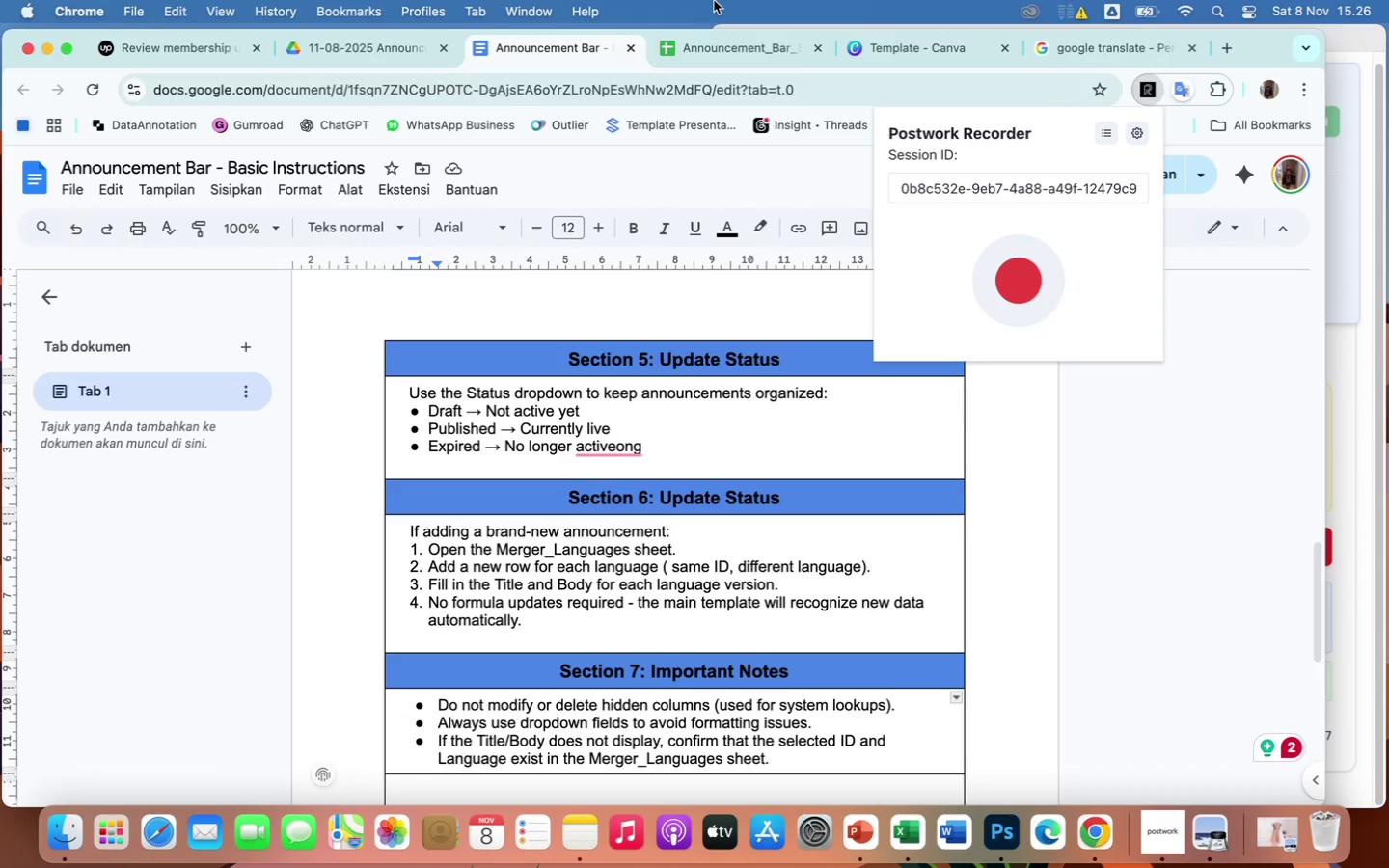 
left_click([729, 53])
 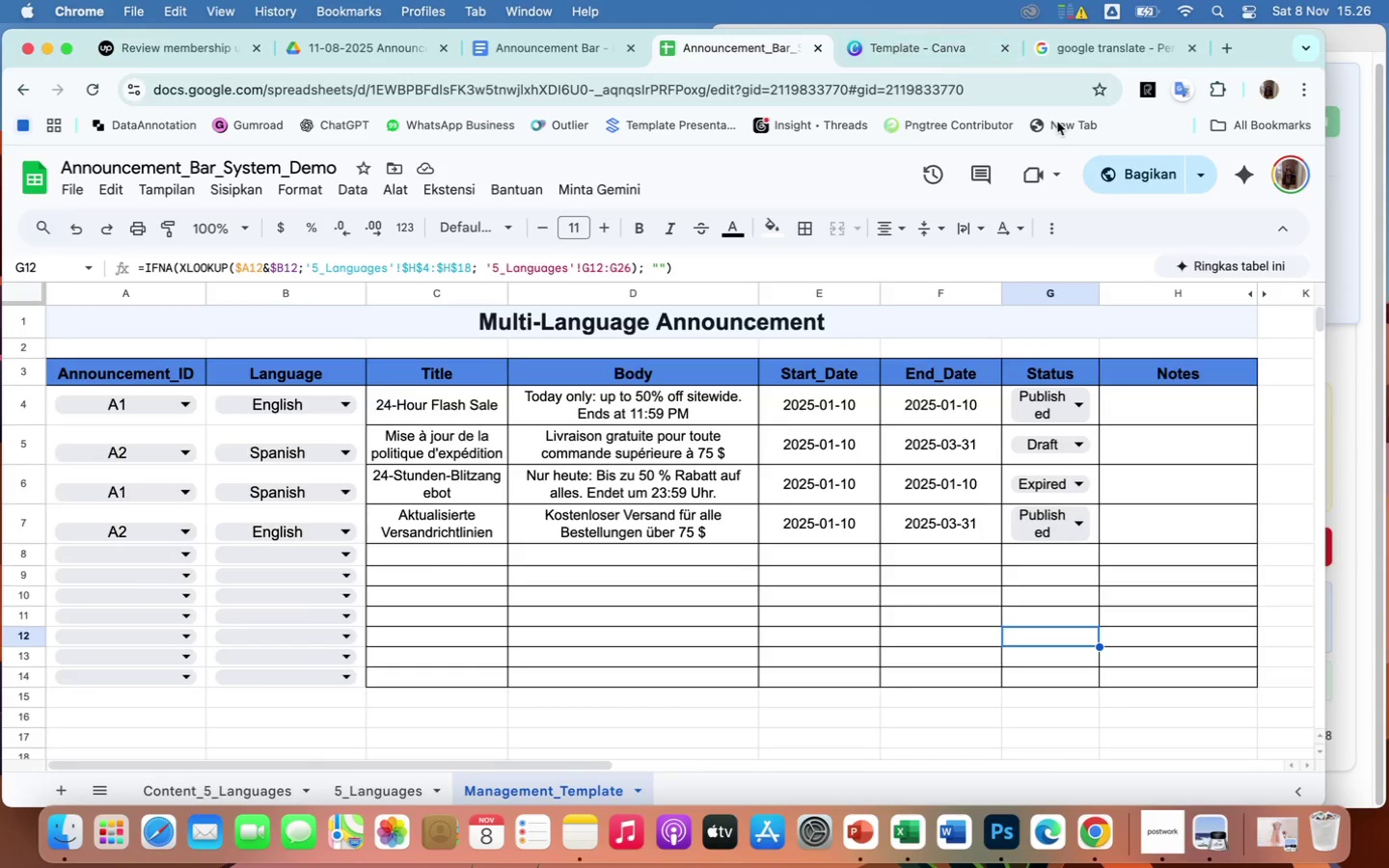 
left_click([1148, 86])
 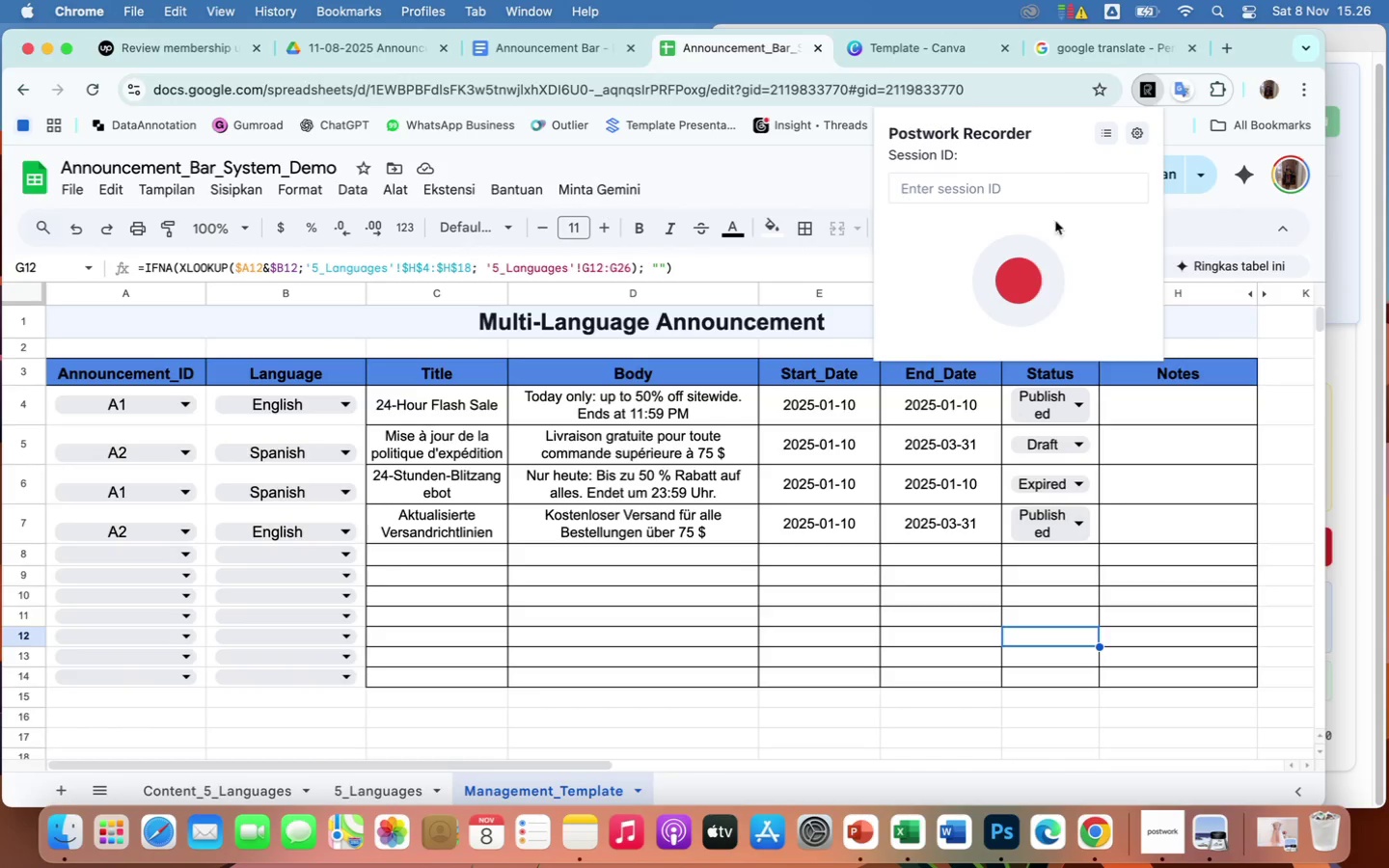 
left_click([986, 188])
 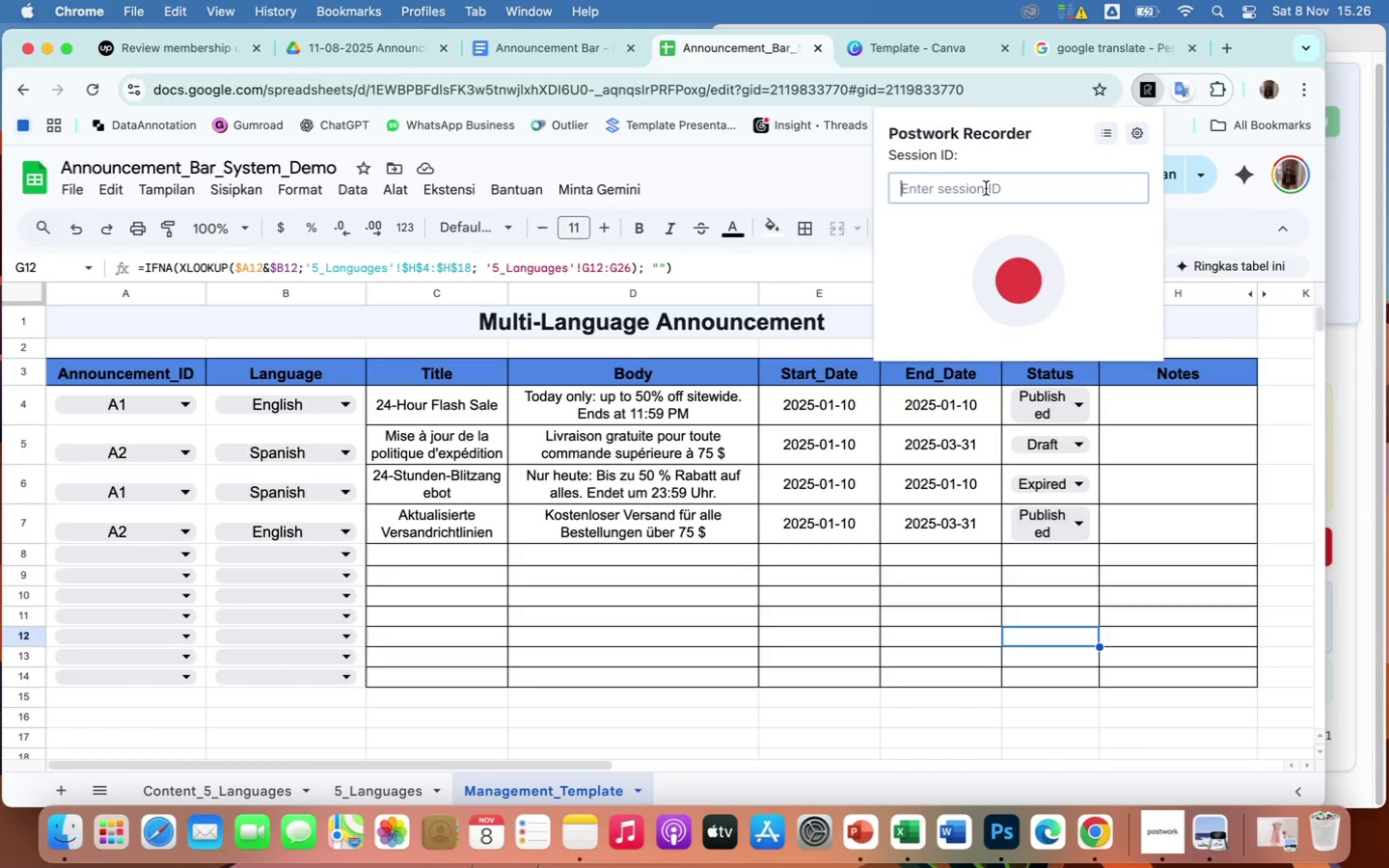 
key(Meta+CommandLeft)
 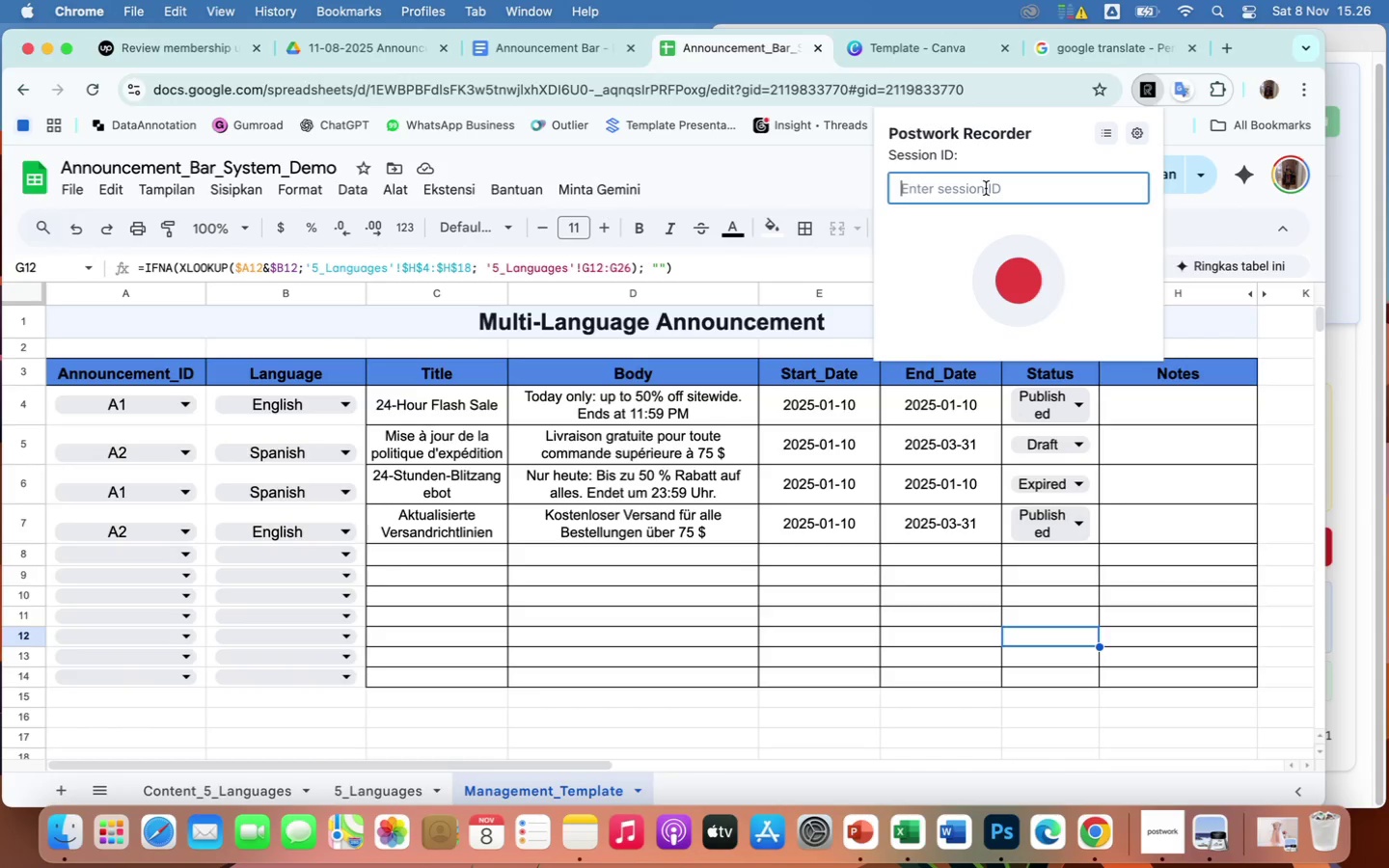 
key(Meta+V)
 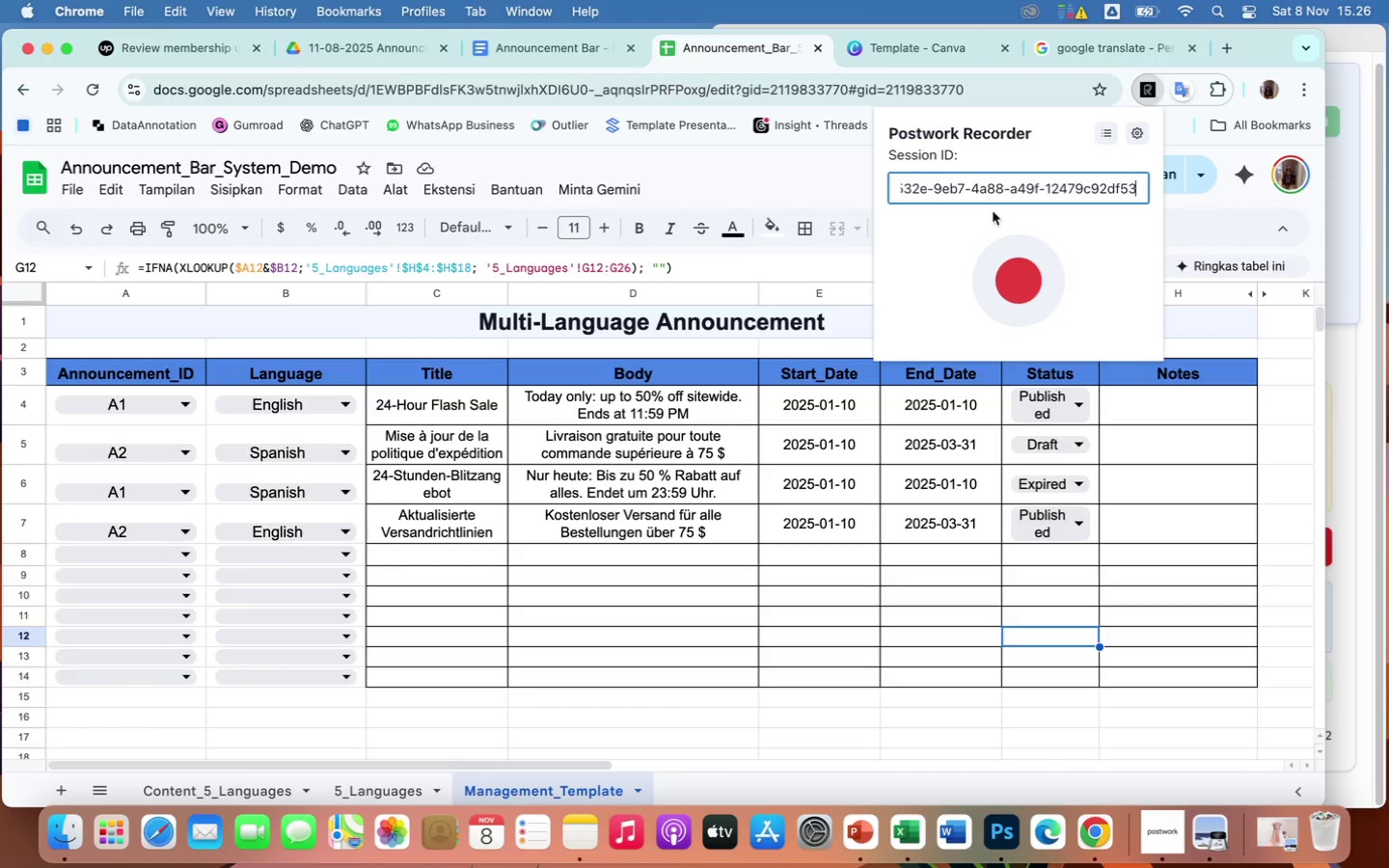 
left_click([1026, 281])
 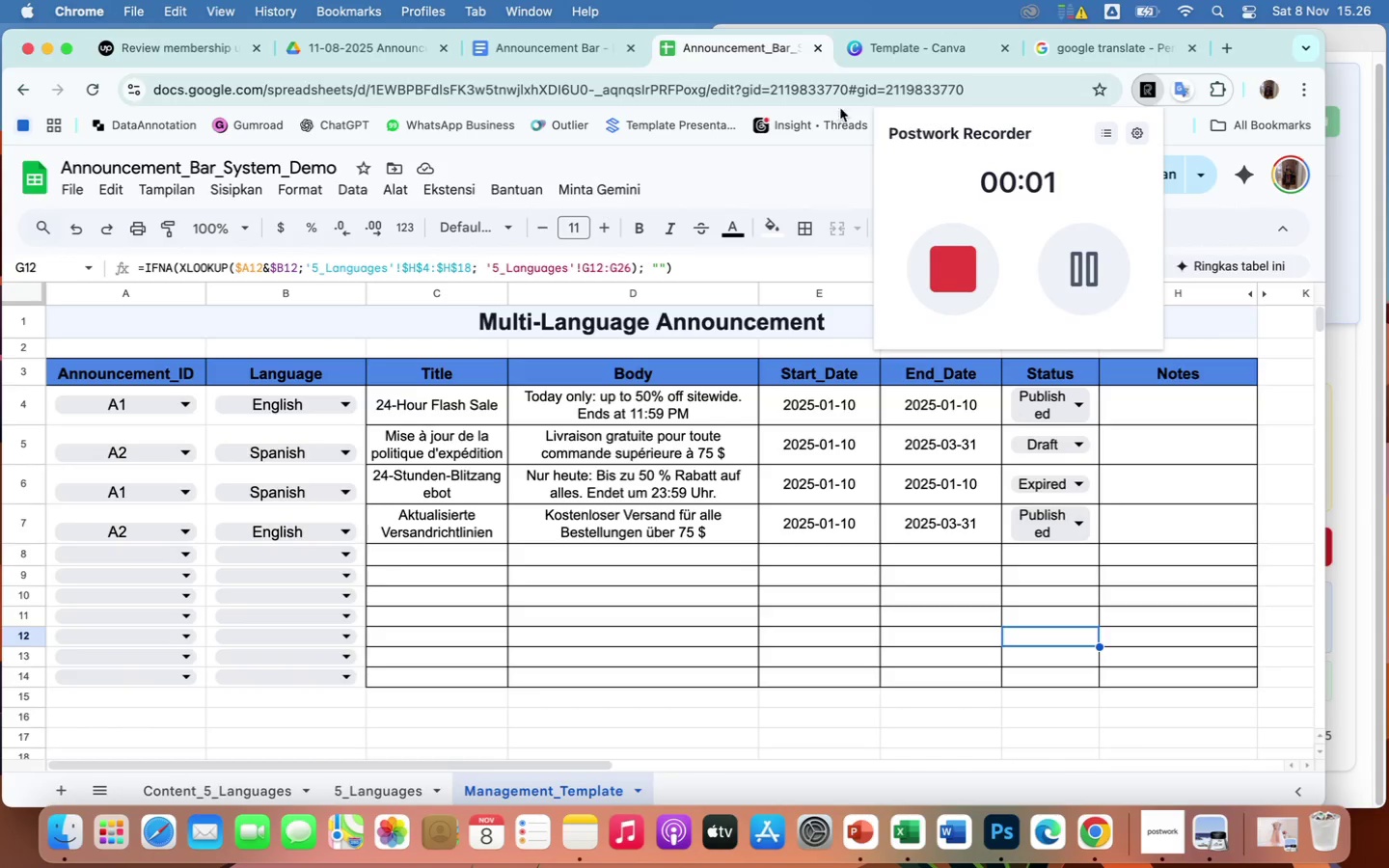 
left_click([564, 48])
 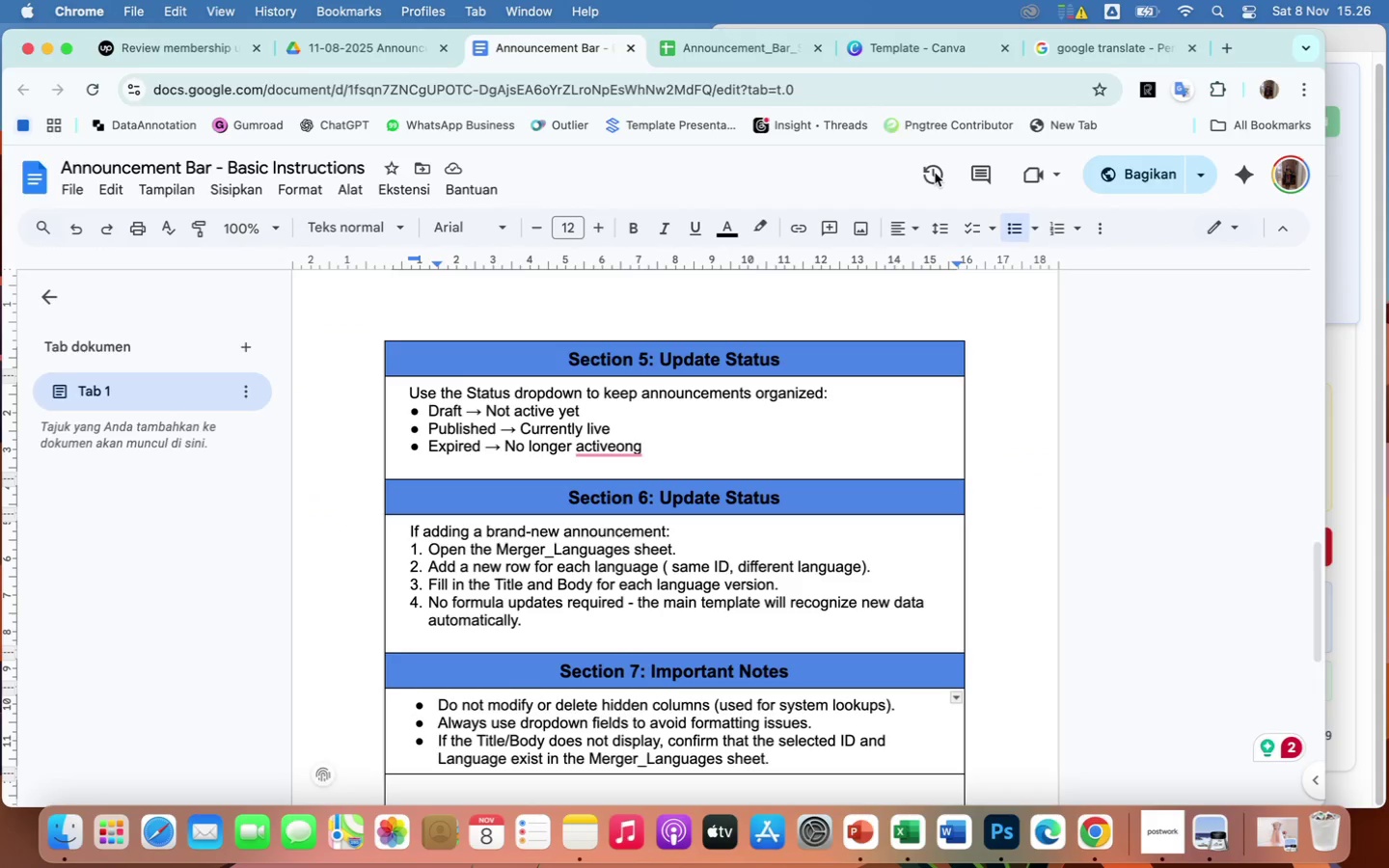 
left_click([725, 49])
 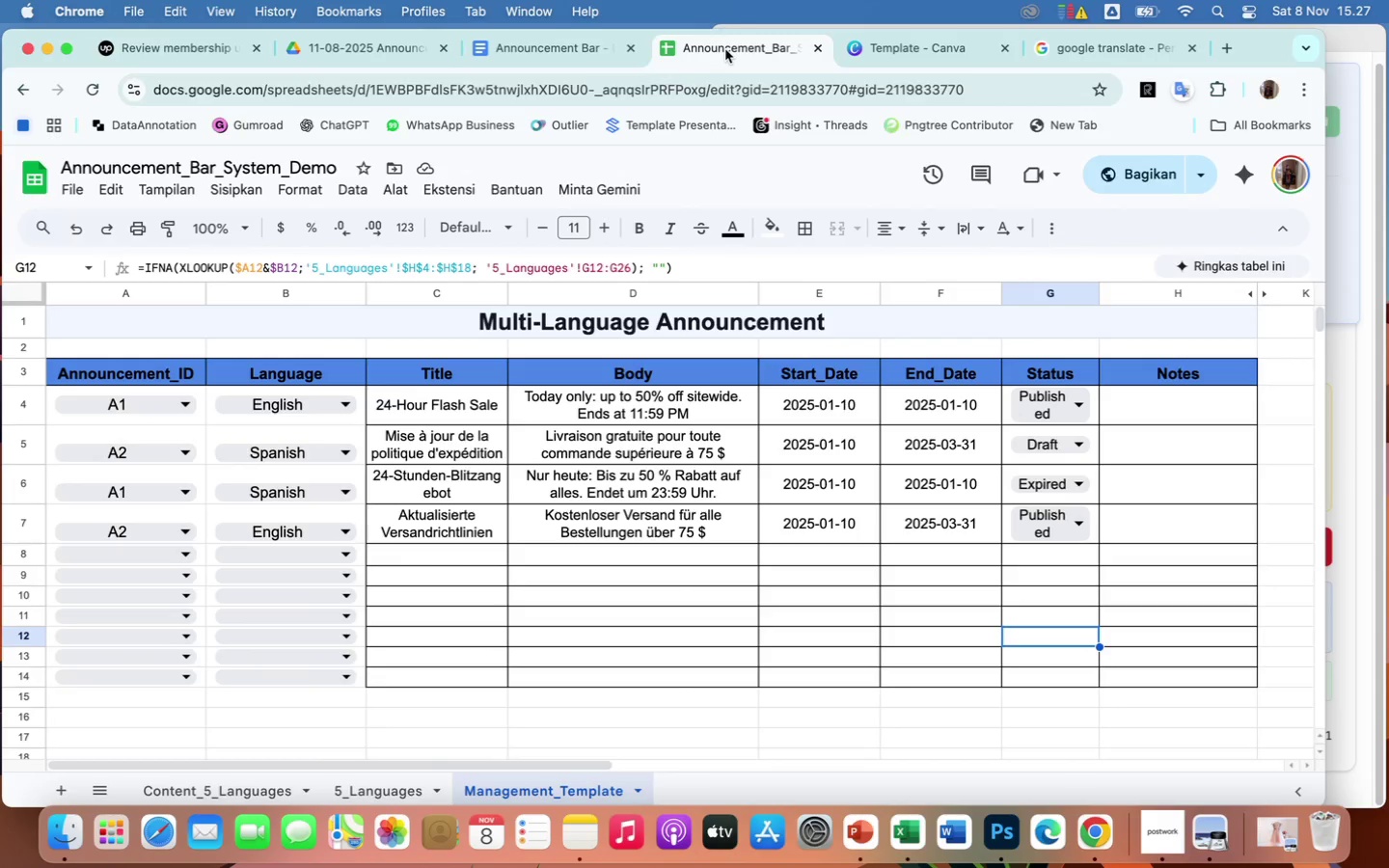 
mouse_move([556, 46])
 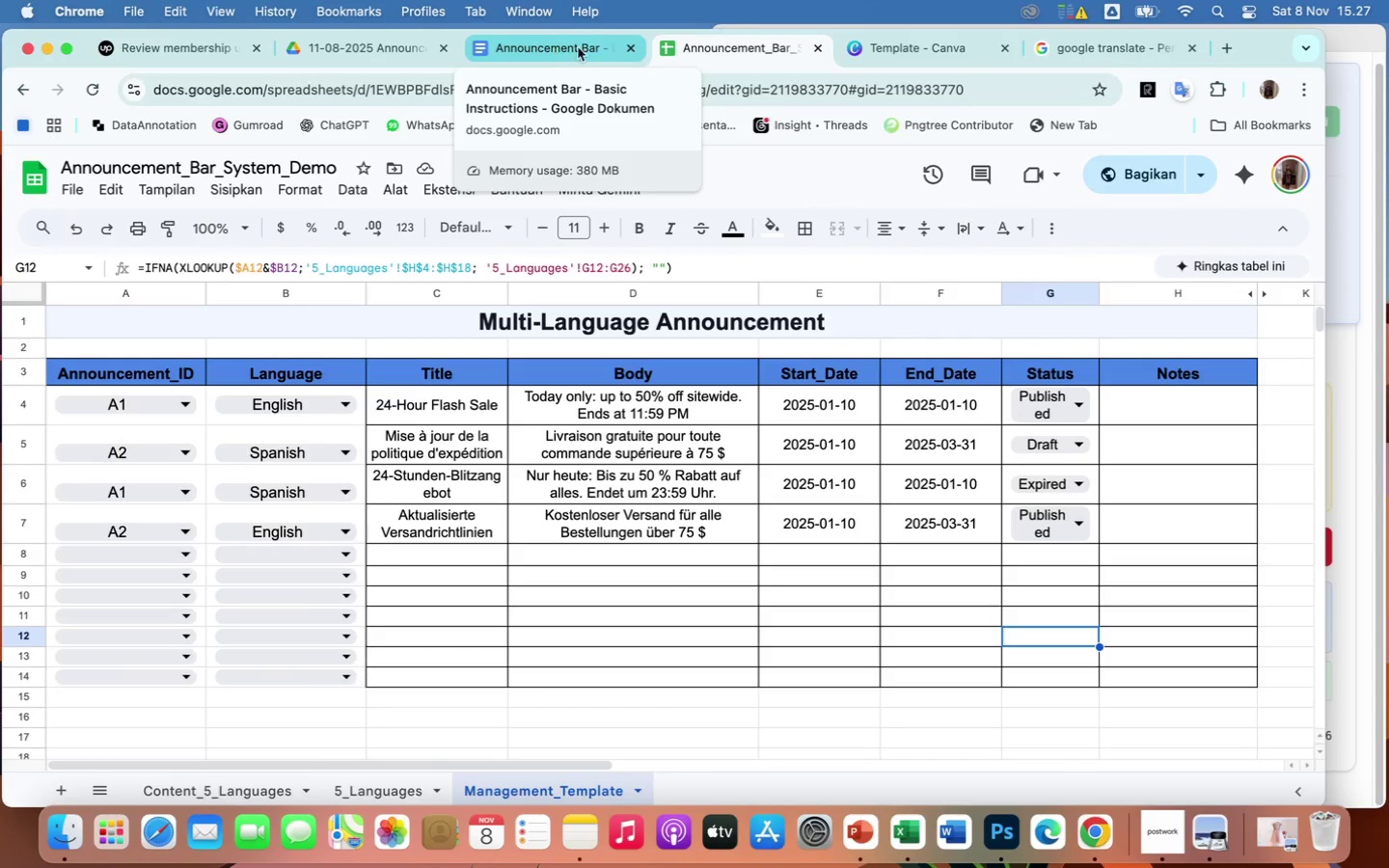 
left_click([735, 46])
 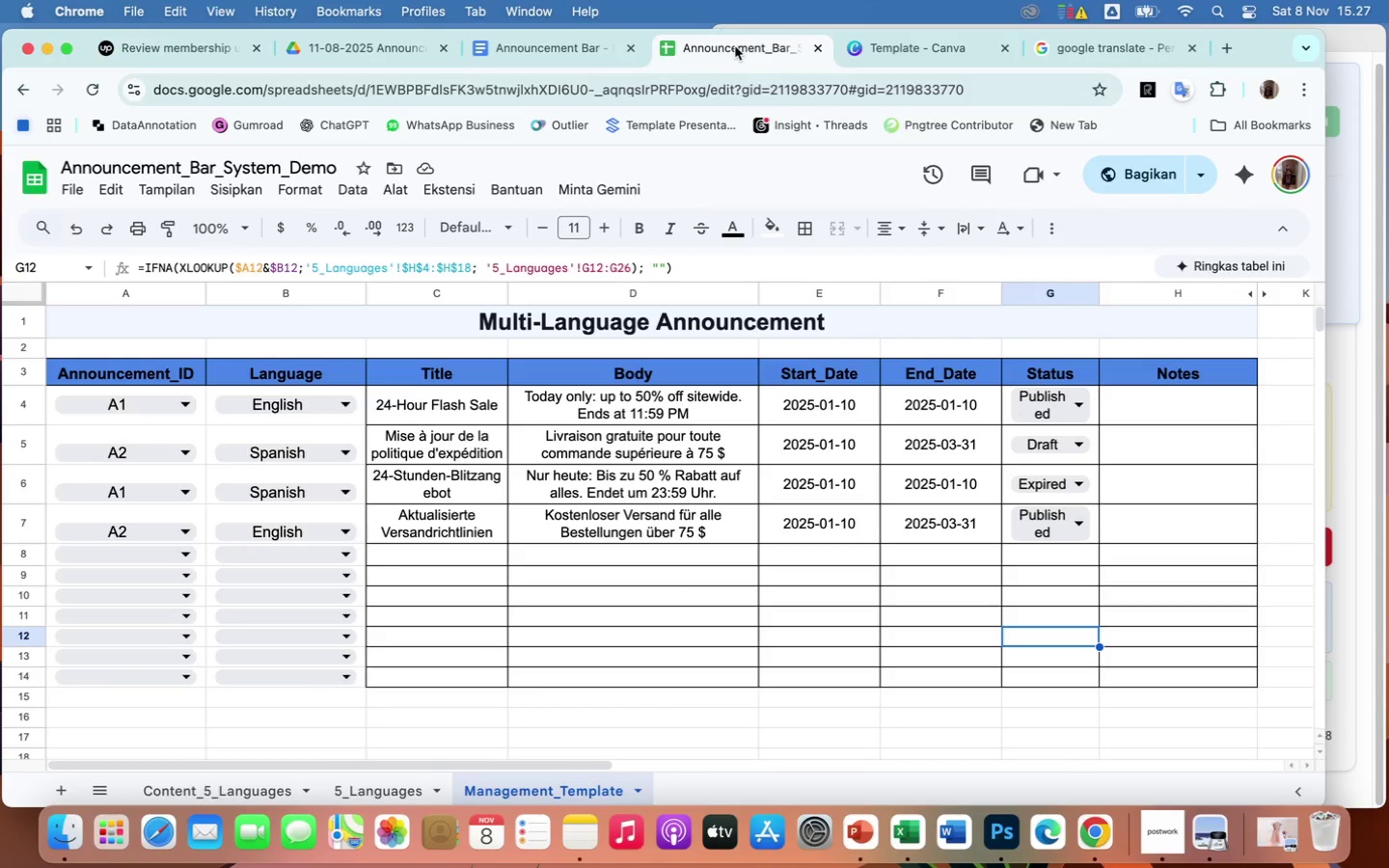 
left_click([735, 46])
 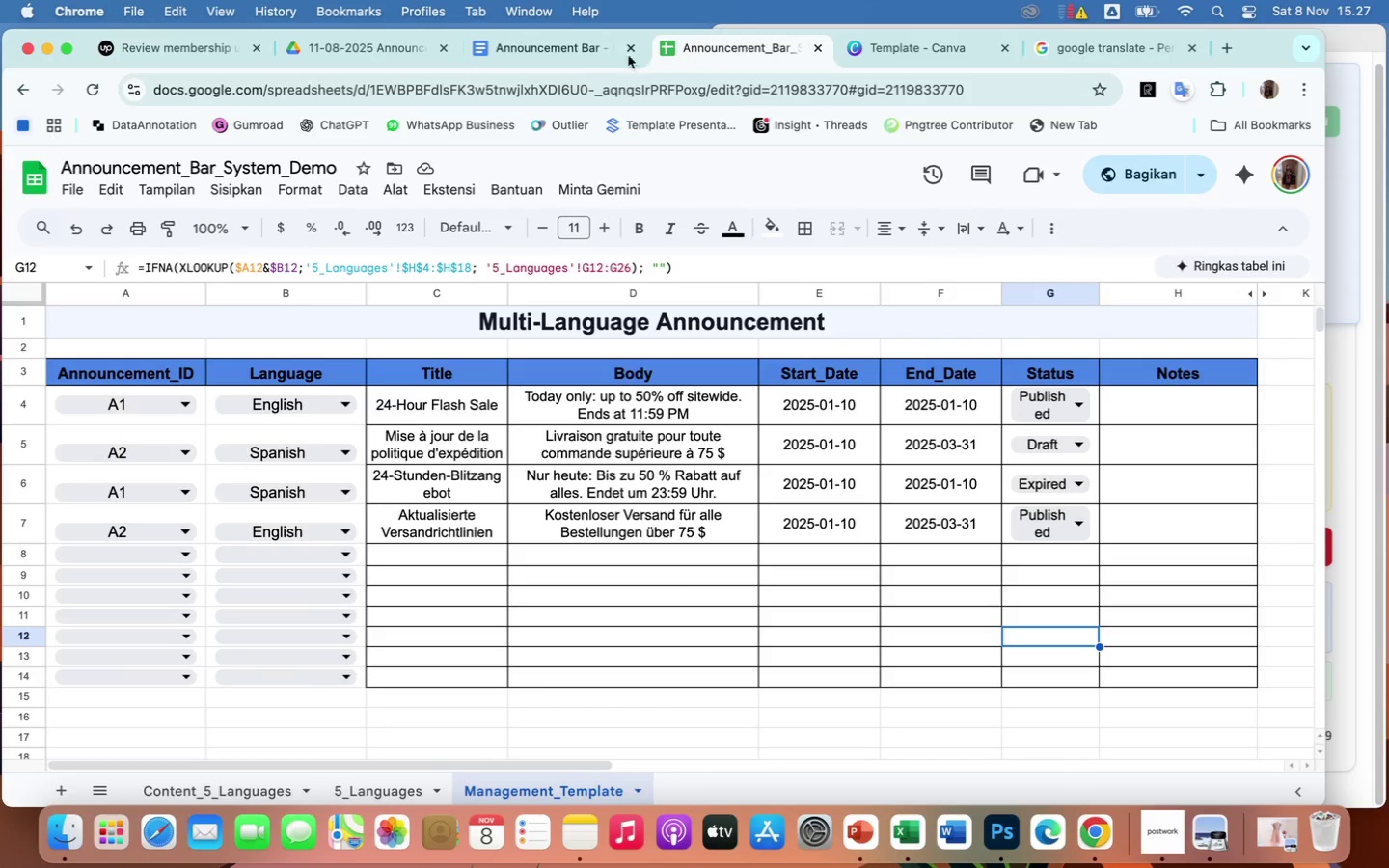 
left_click([545, 51])
 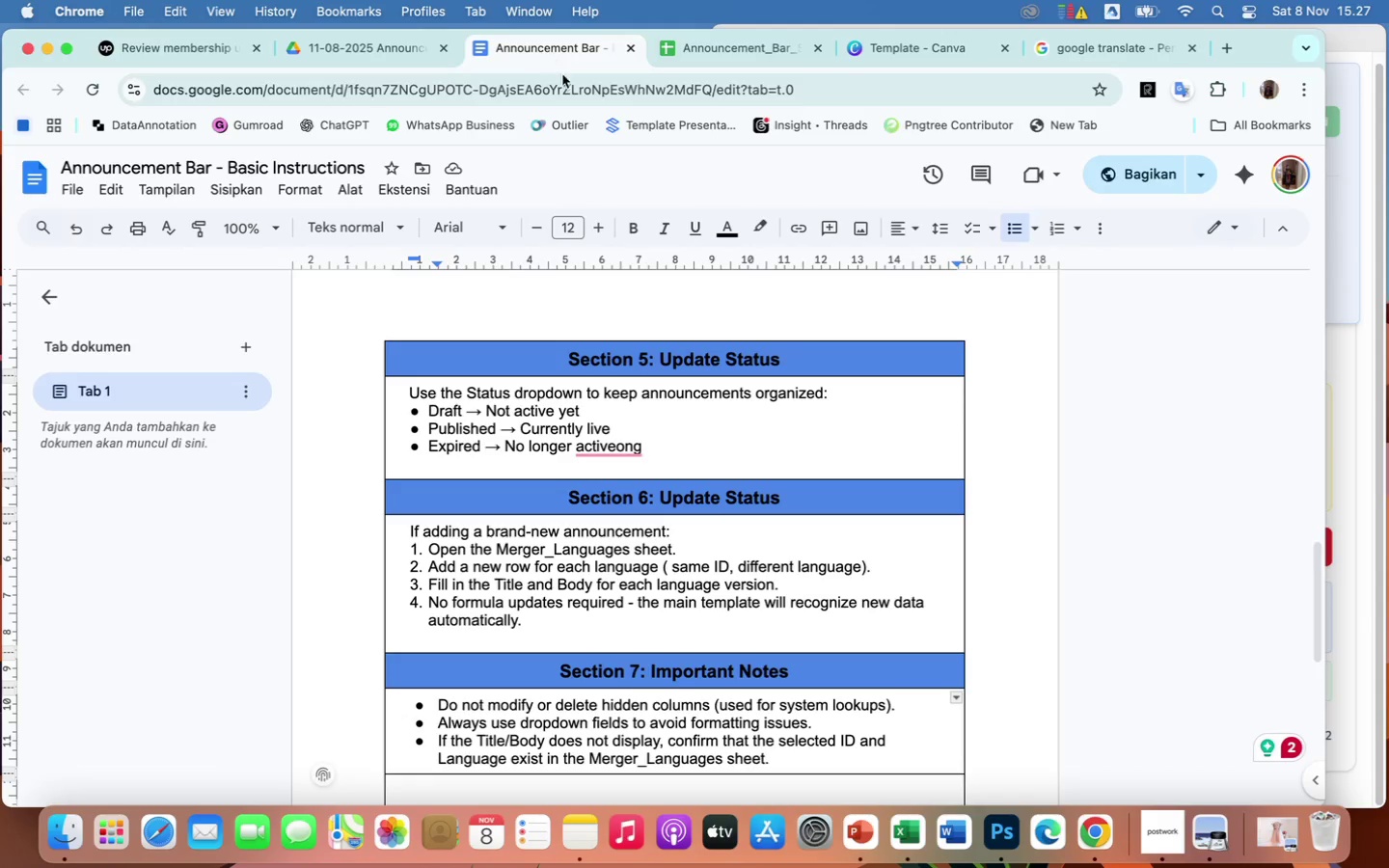 
scroll: coordinate [715, 628], scroll_direction: down, amount: 68.0
 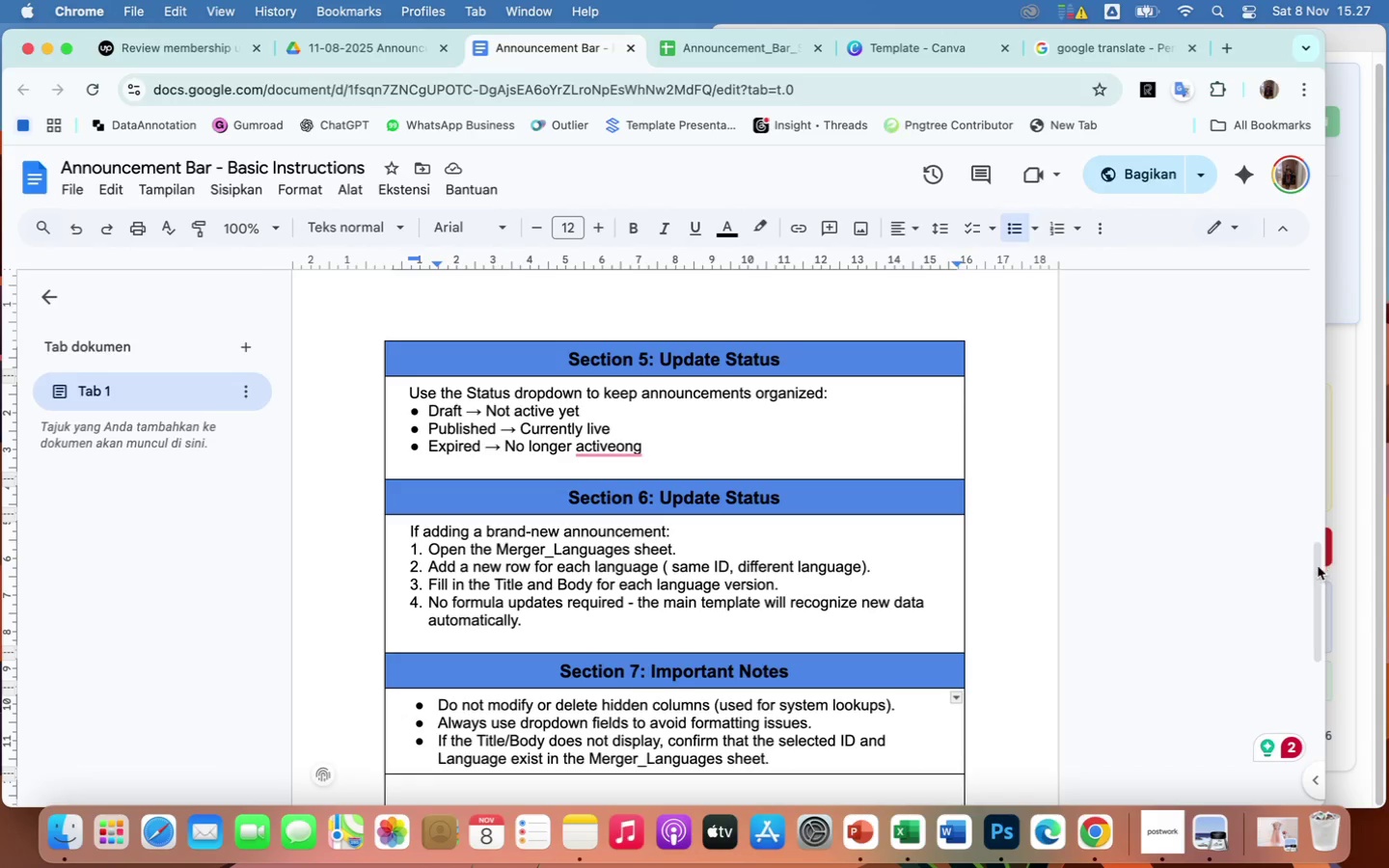 
left_click_drag(start_coordinate=[1320, 566], to_coordinate=[1316, 620])
 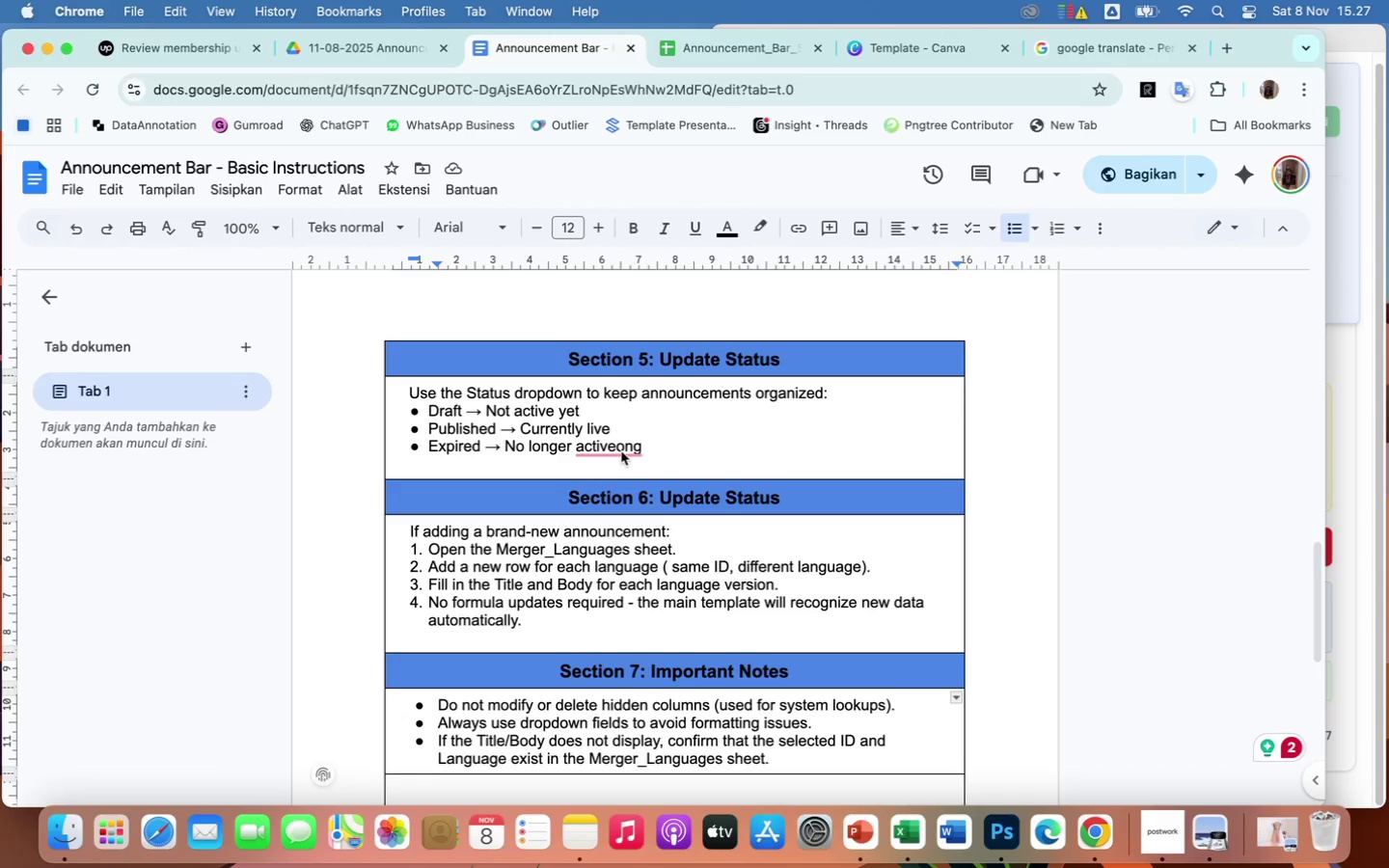 
wait(14.8)
 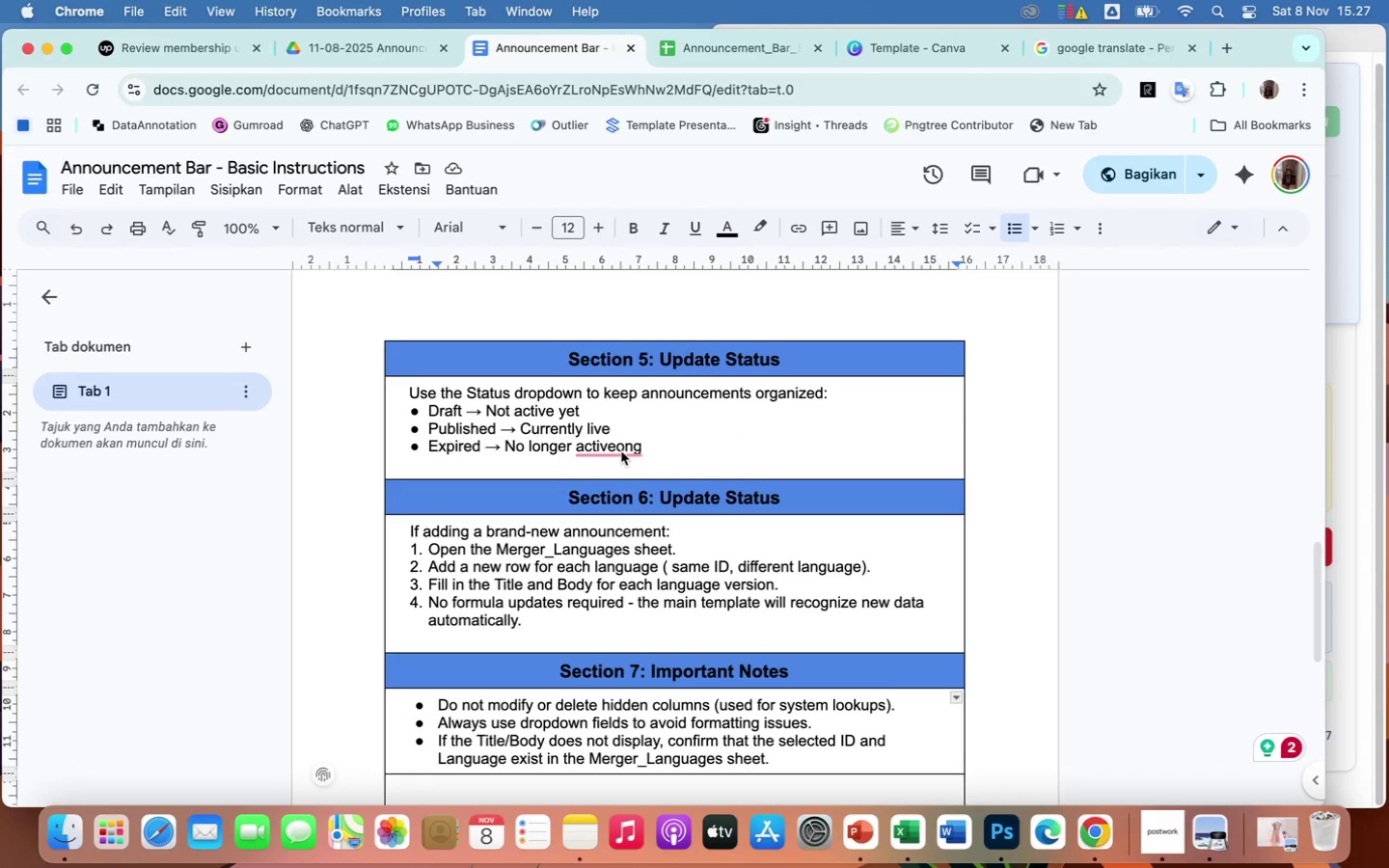 
left_click([623, 445])
 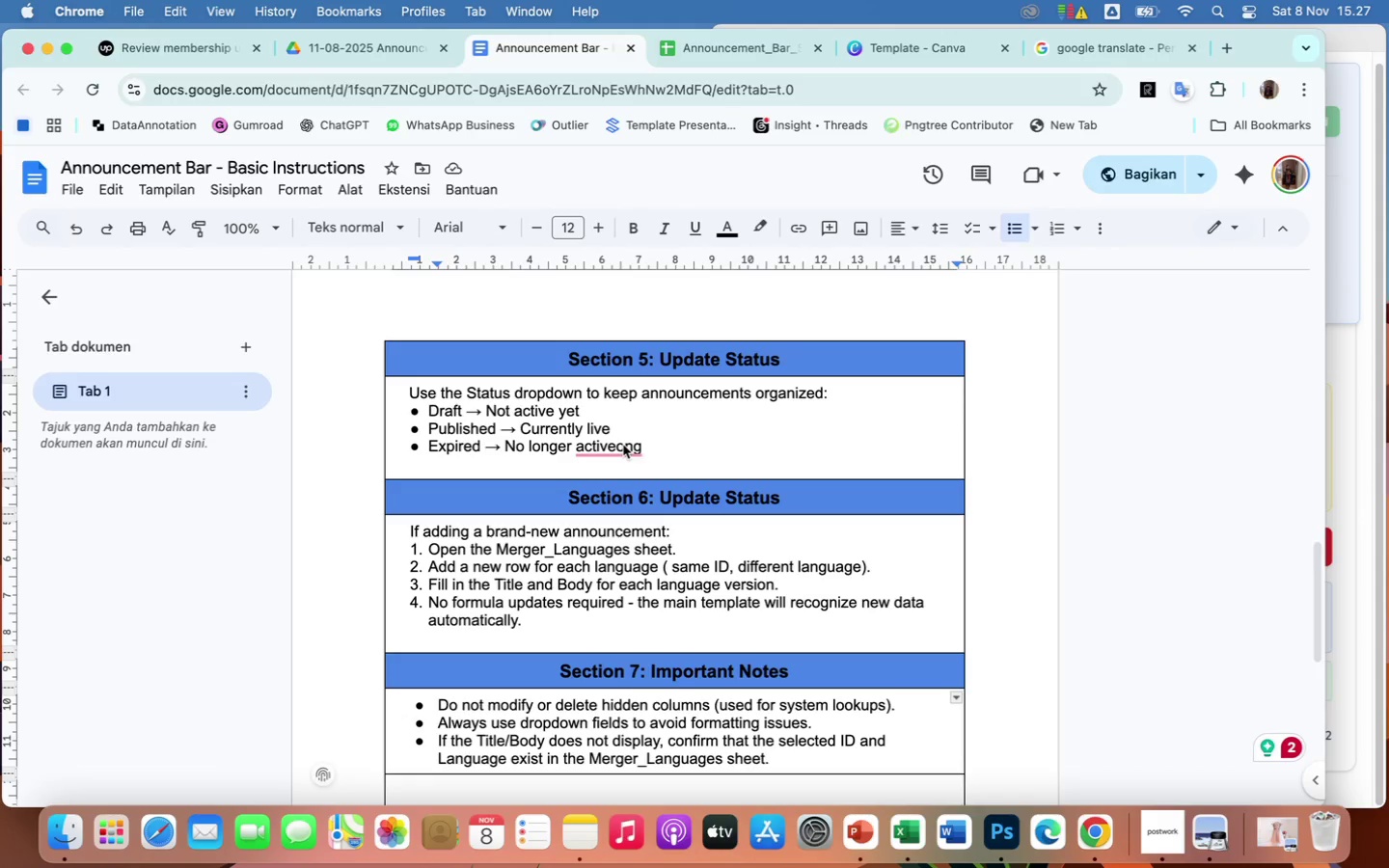 
double_click([623, 445])
 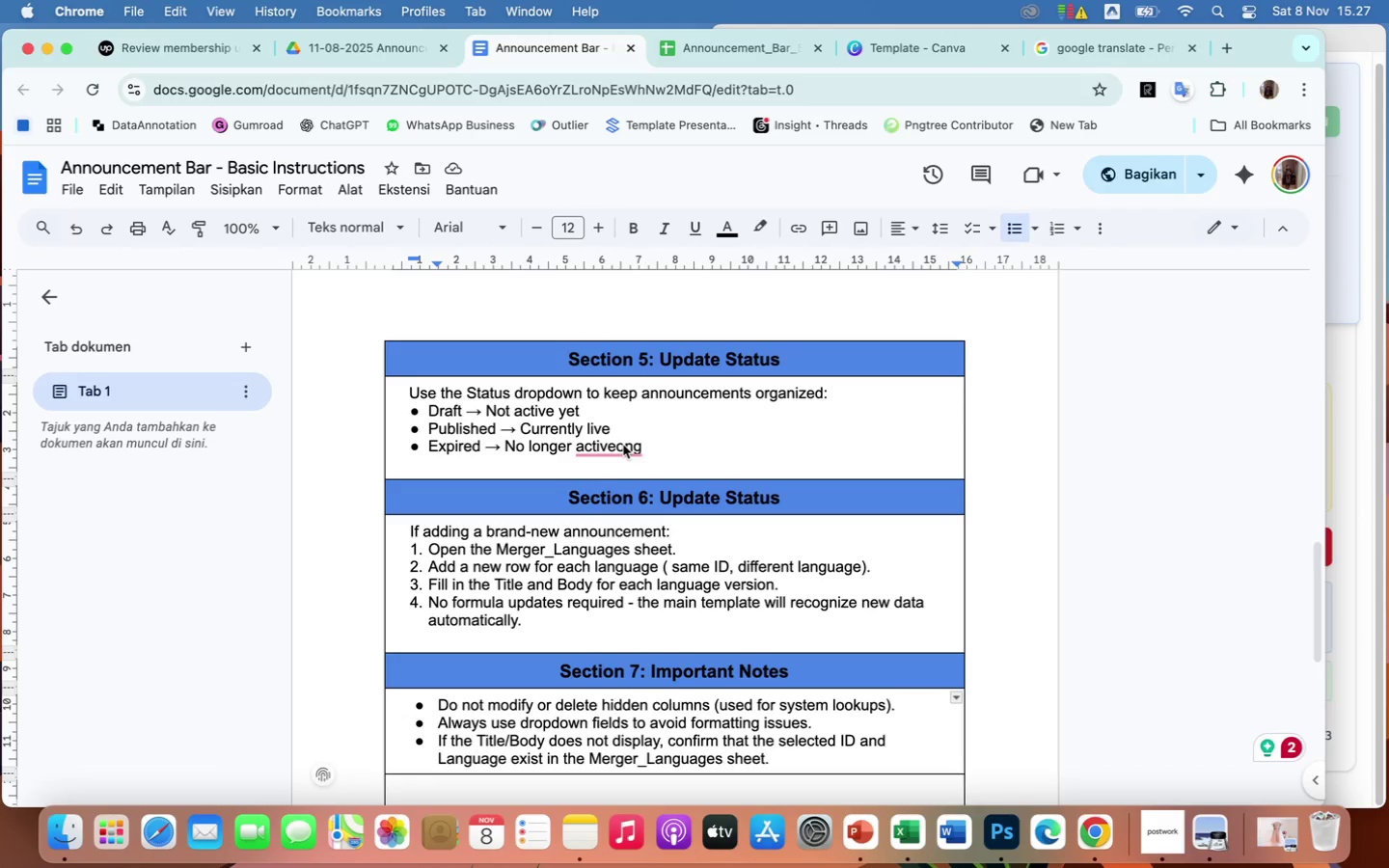 
triple_click([623, 445])
 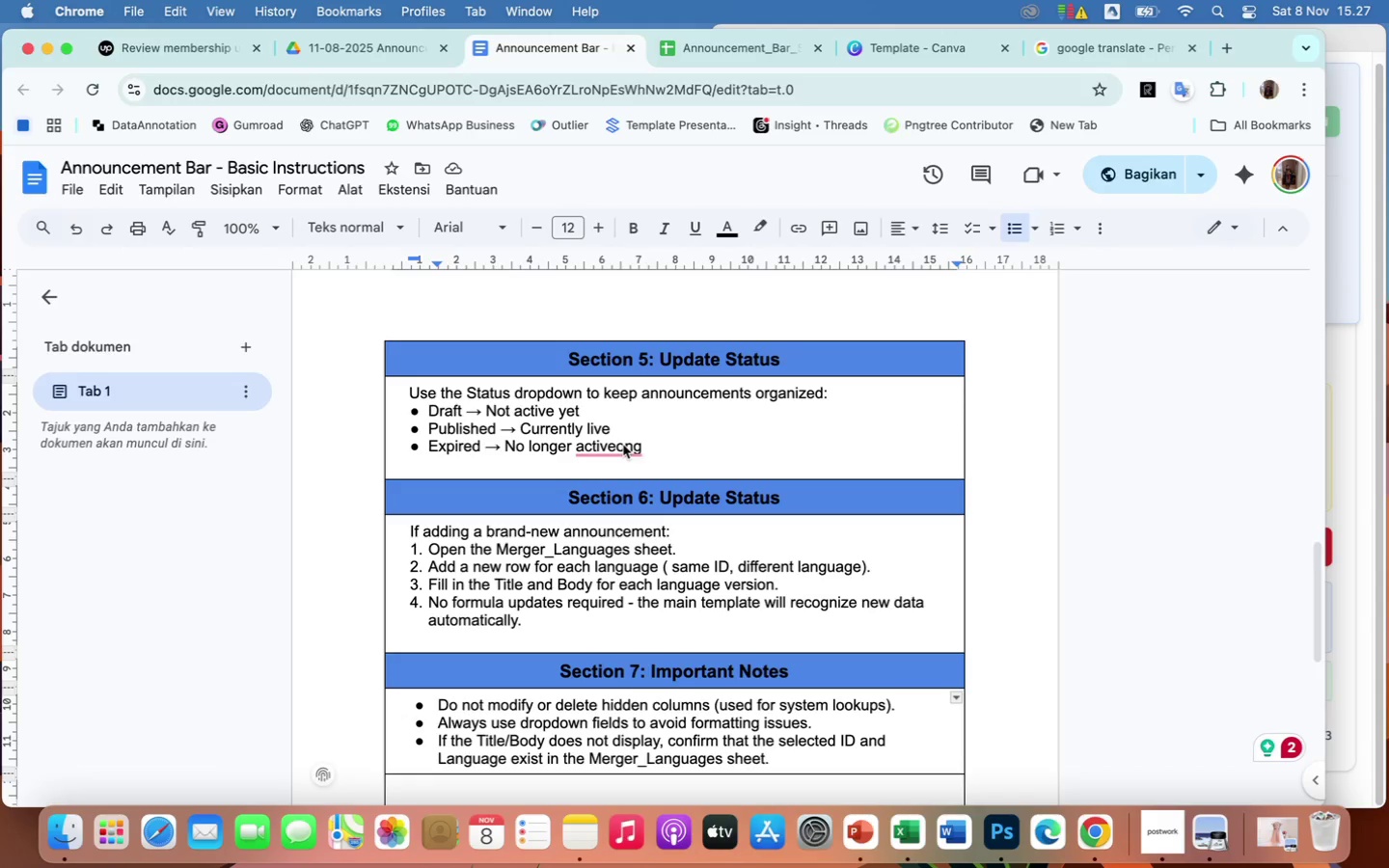 
triple_click([623, 445])
 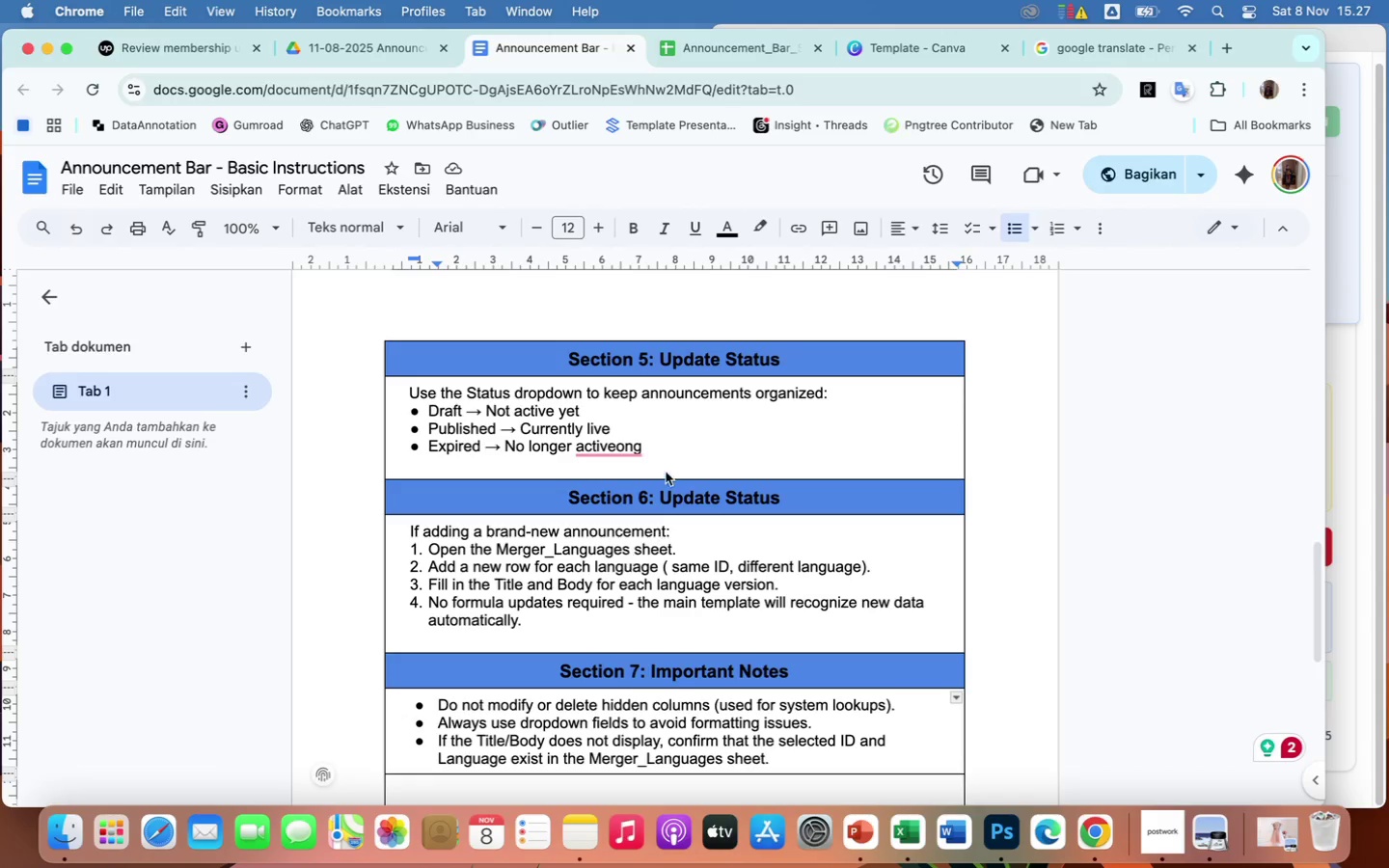 
double_click([647, 444])
 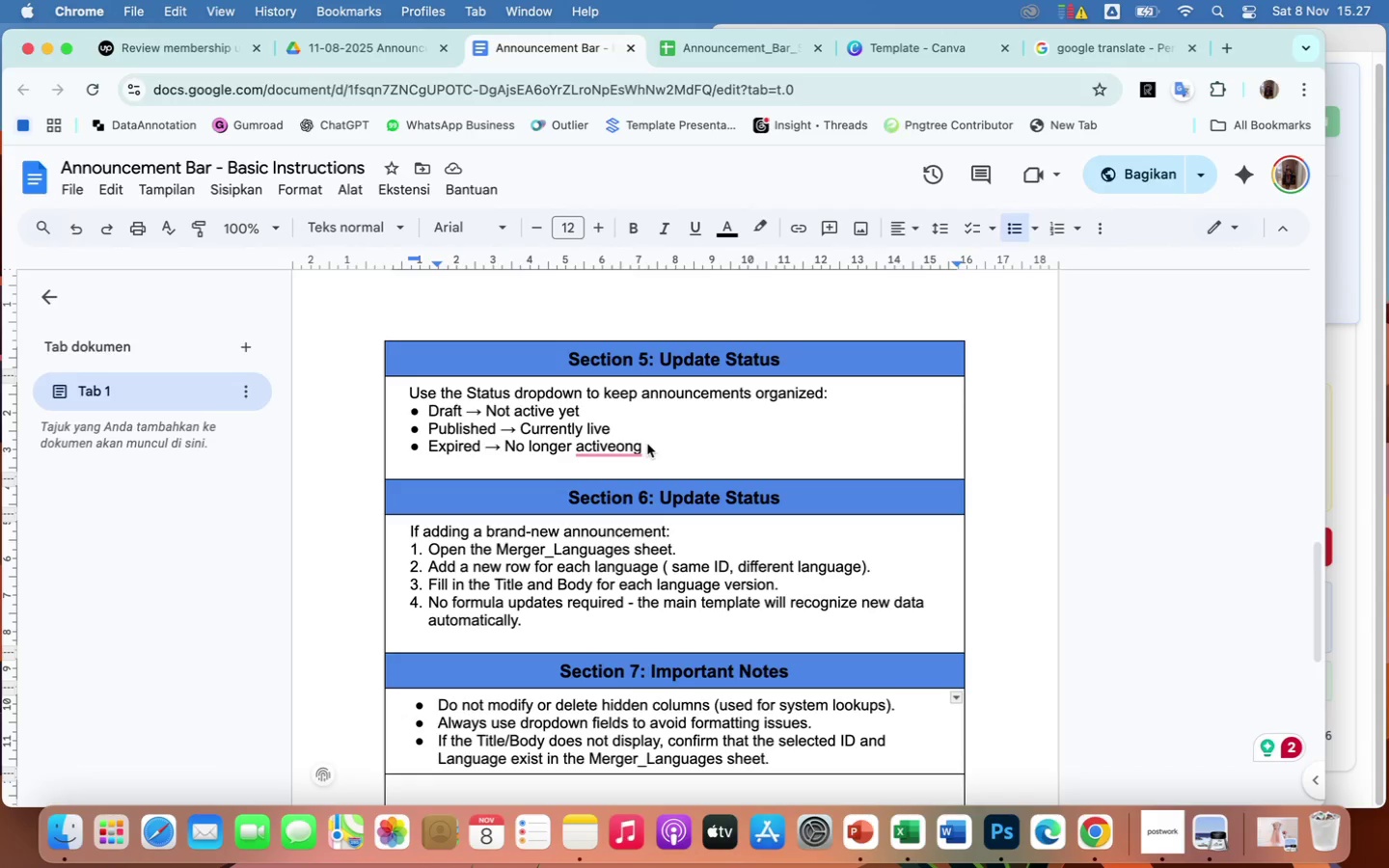 
triple_click([647, 444])
 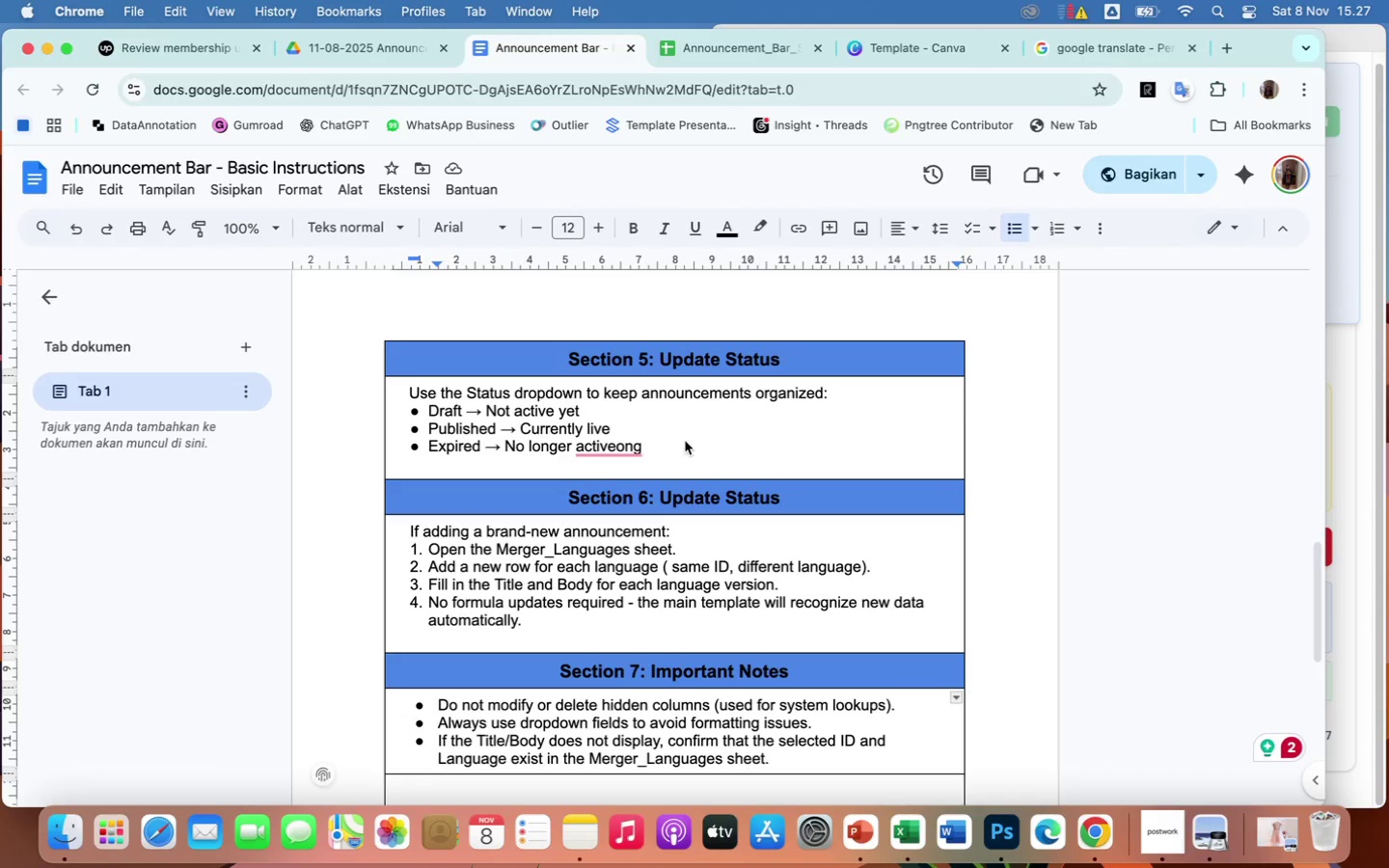 
left_click([629, 447])
 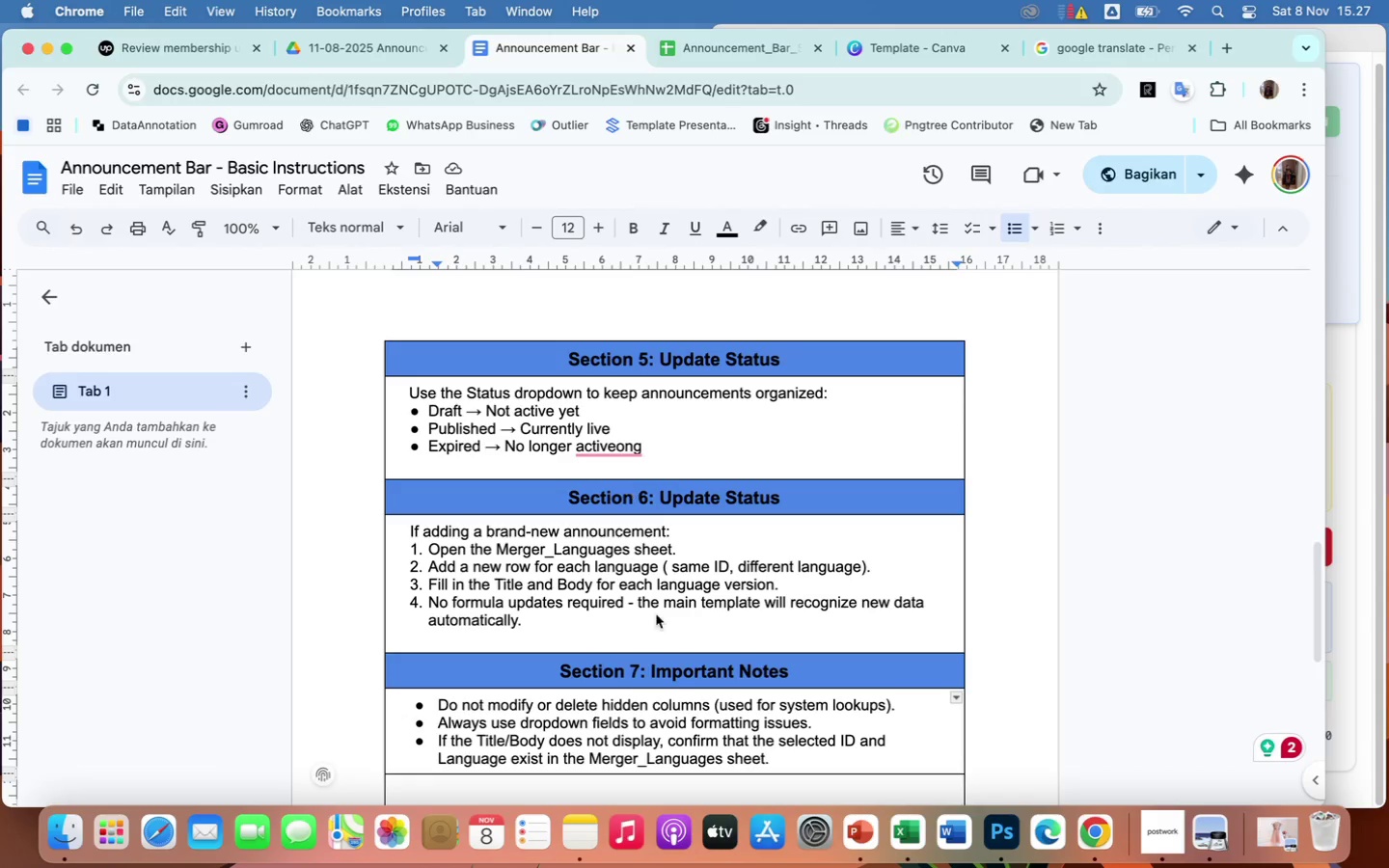 
left_click([1340, 466])